 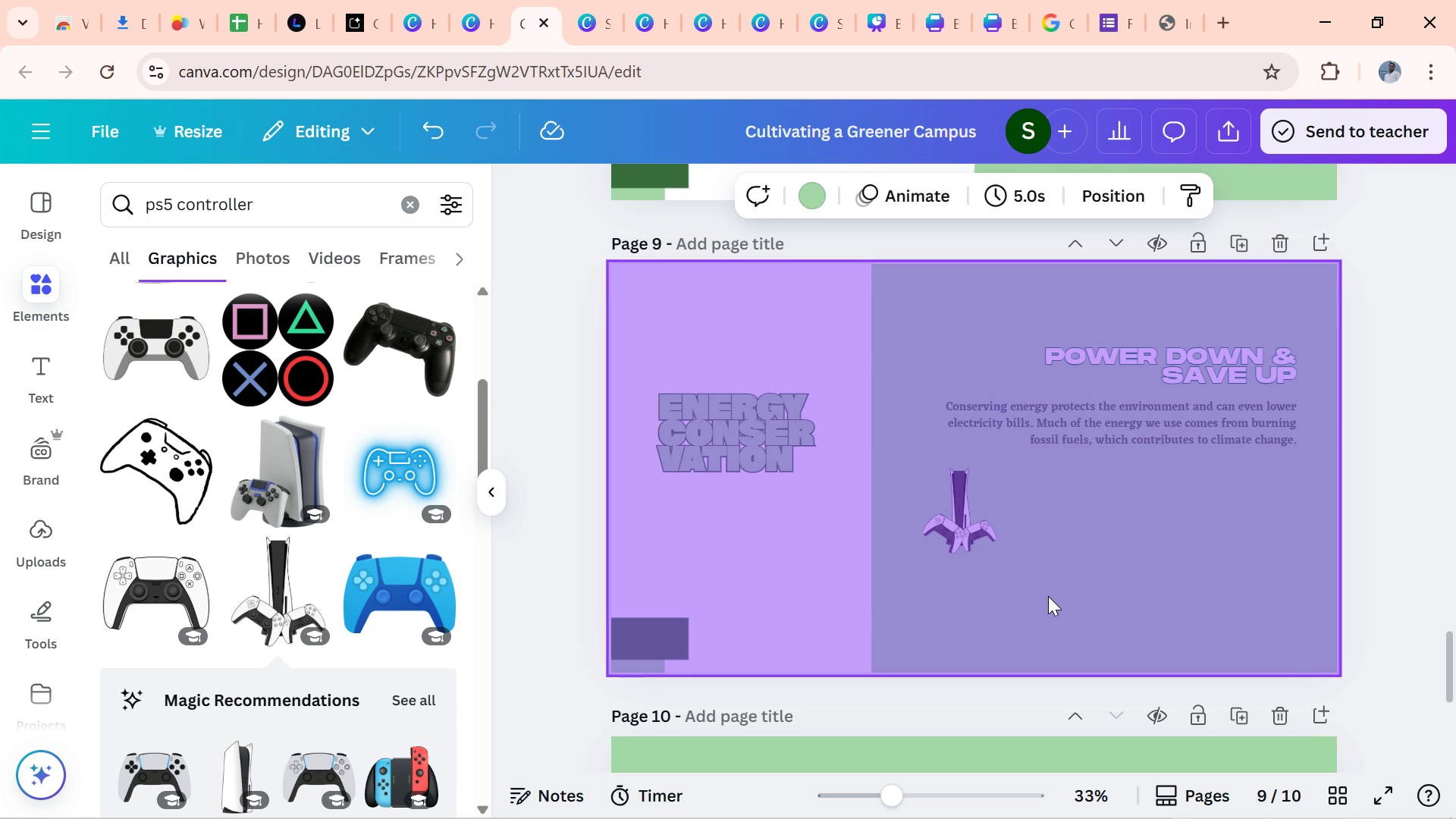 
left_click([1048, 603])
 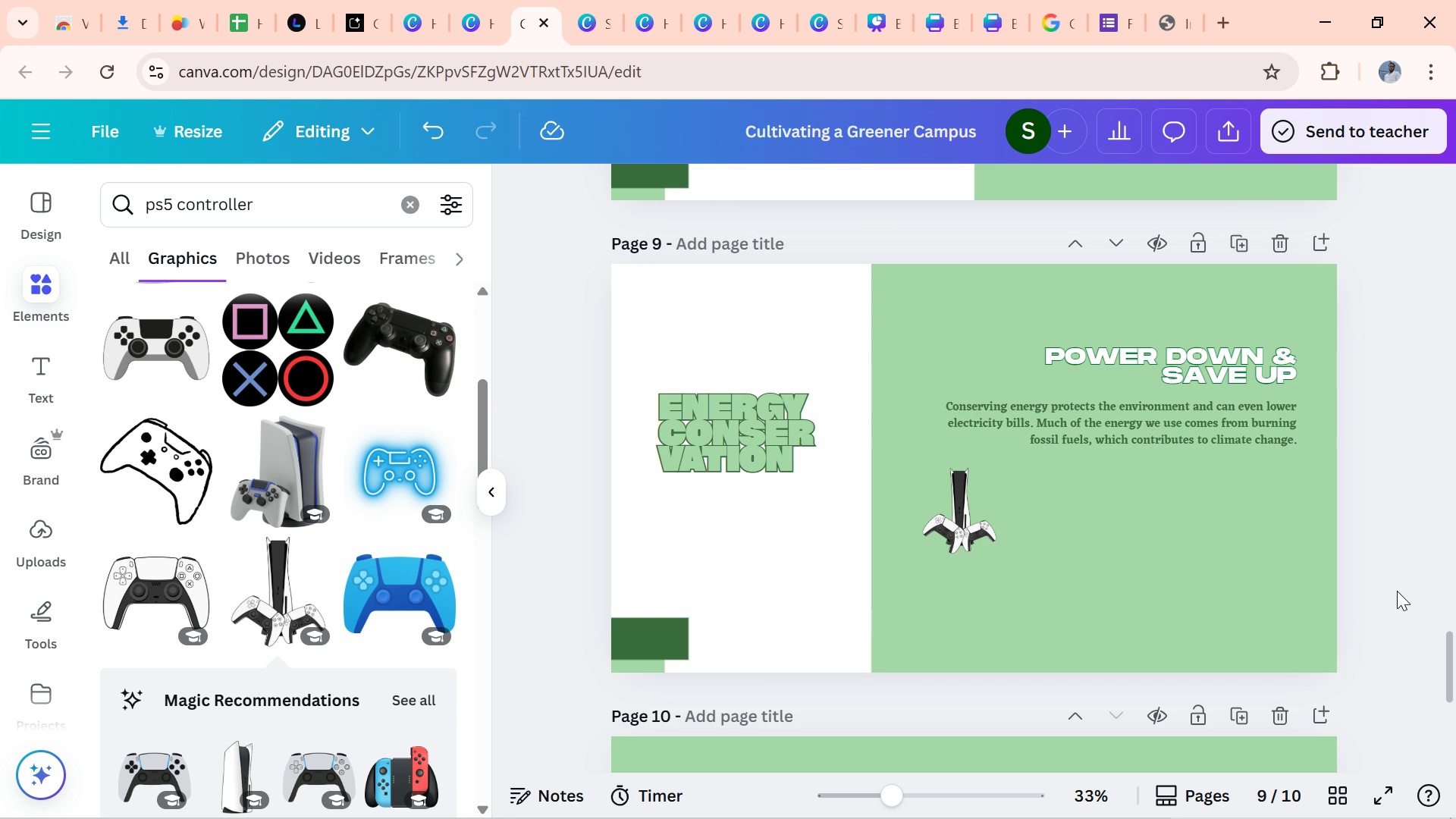 
left_click([1397, 591])
 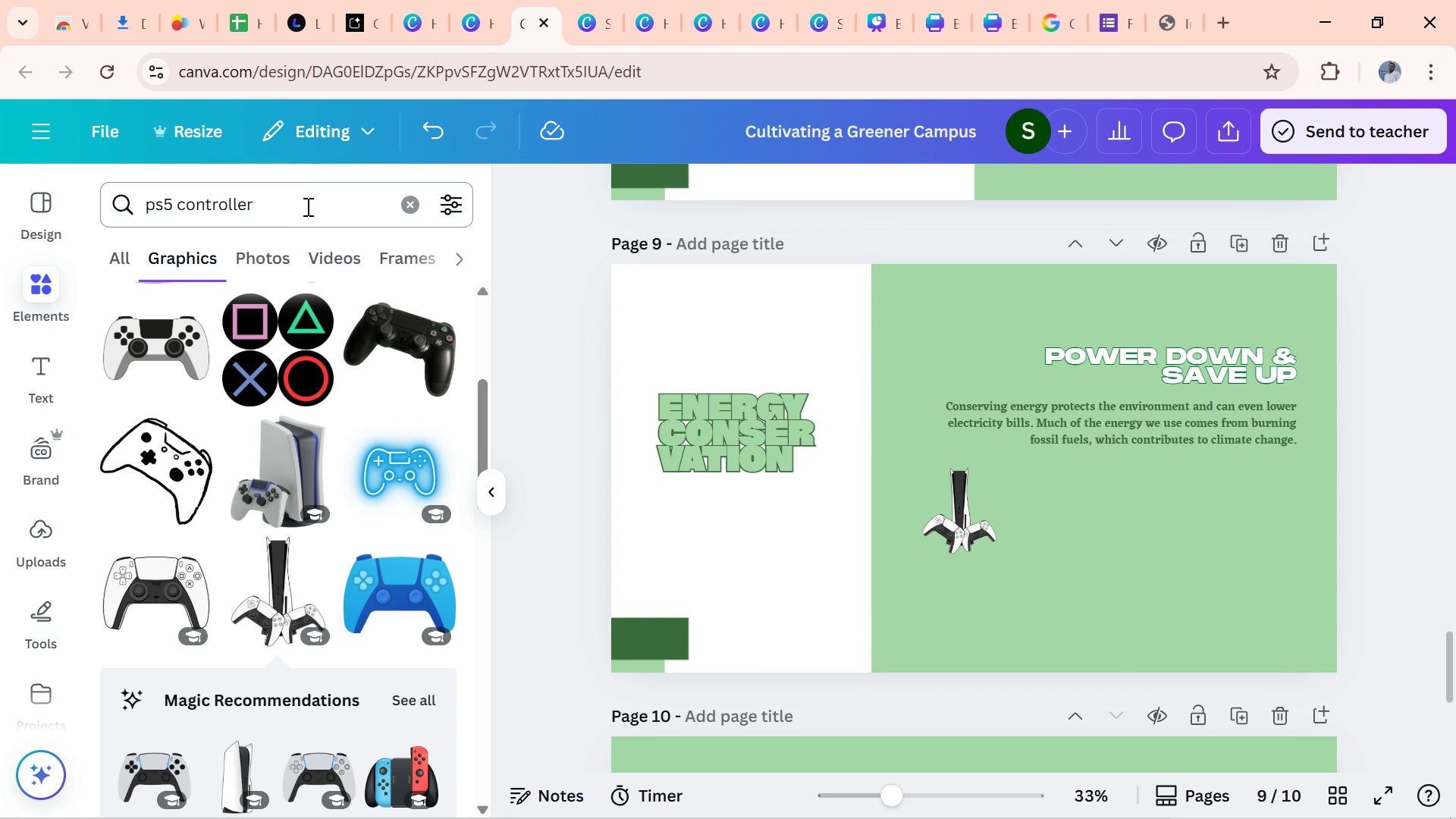 
double_click([303, 202])
 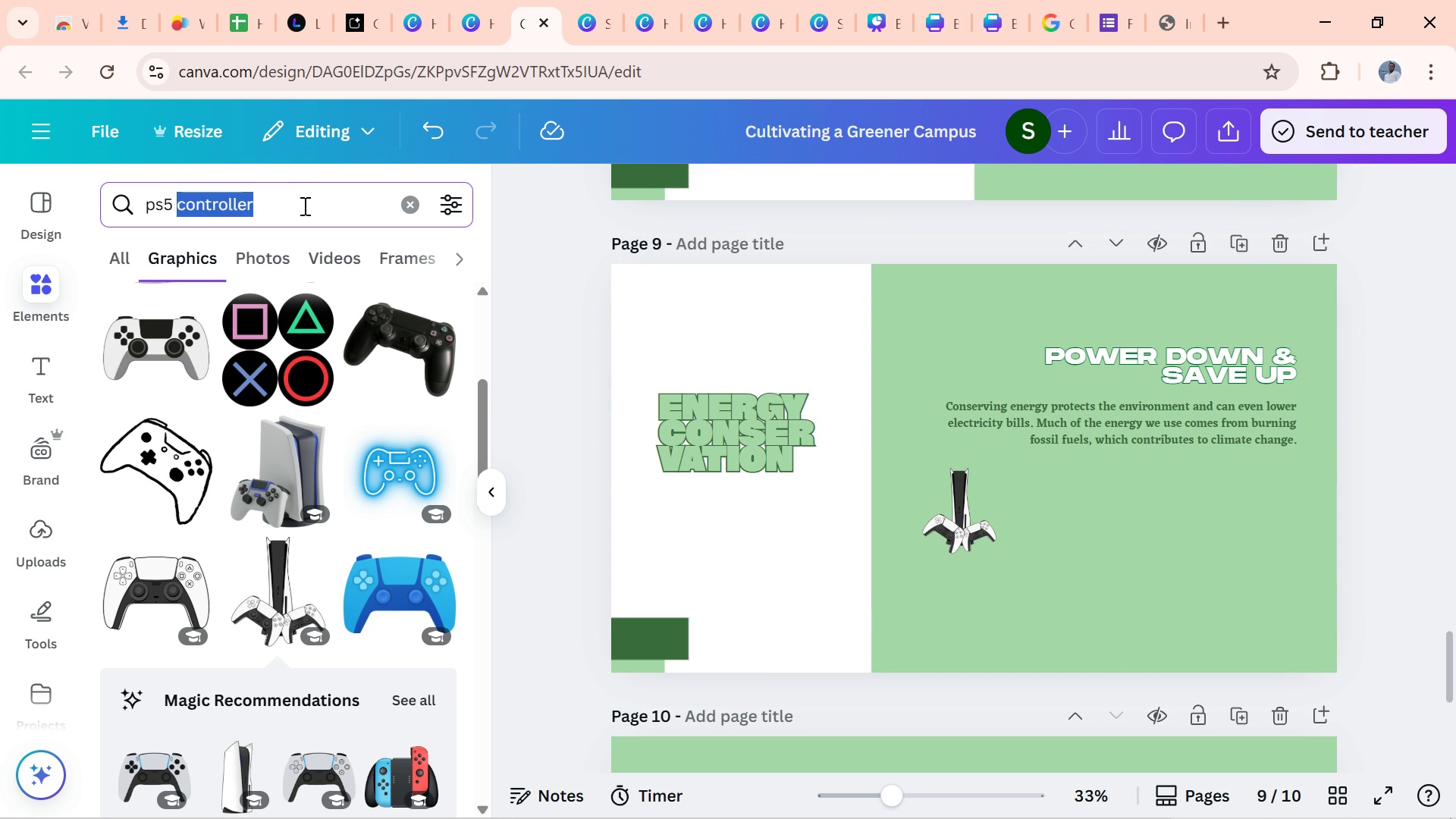 
key(Backspace)
key(Backspace)
key(Backspace)
key(Backspace)
key(Backspace)
type(laptop)
 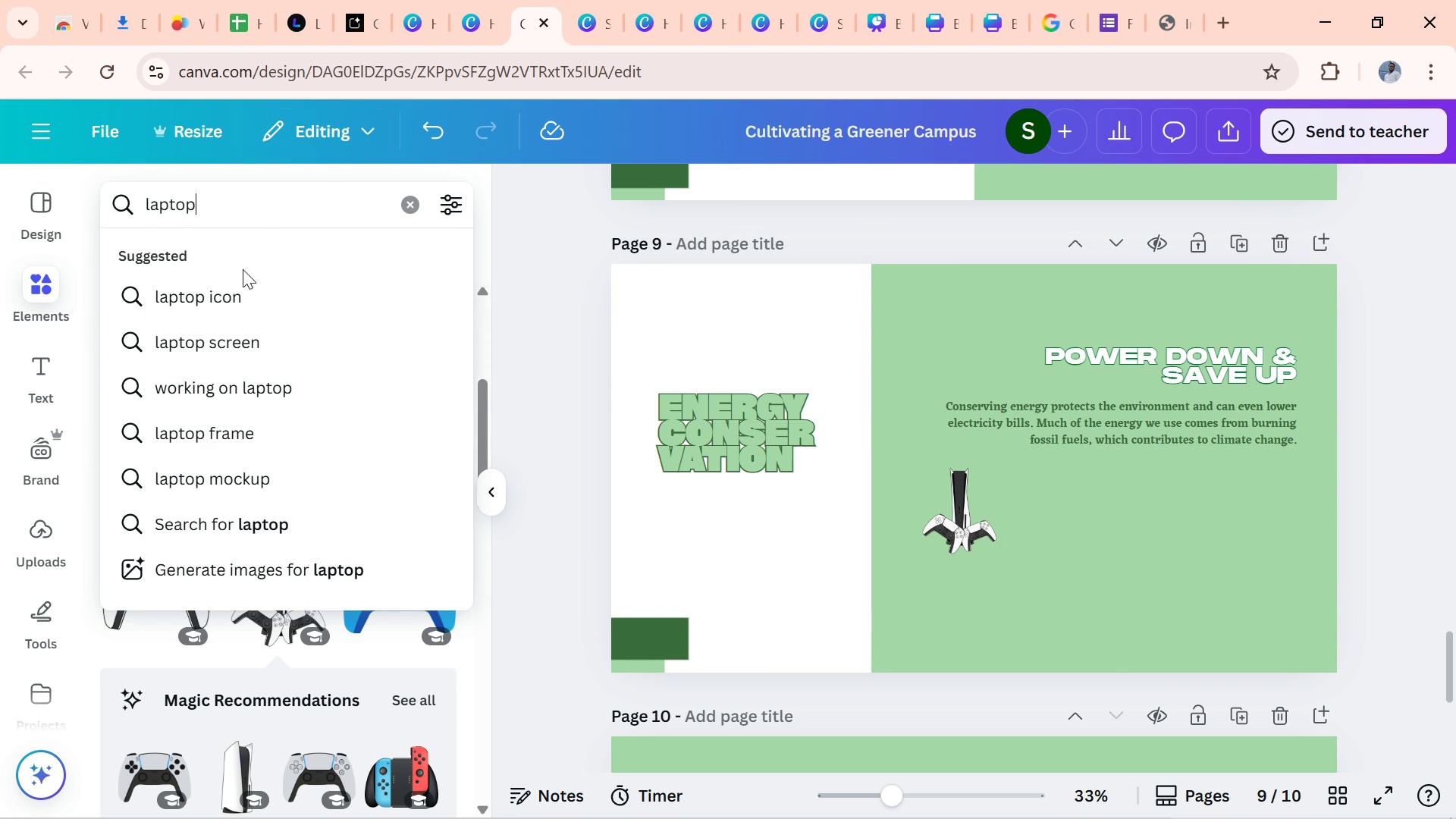 
left_click([239, 296])
 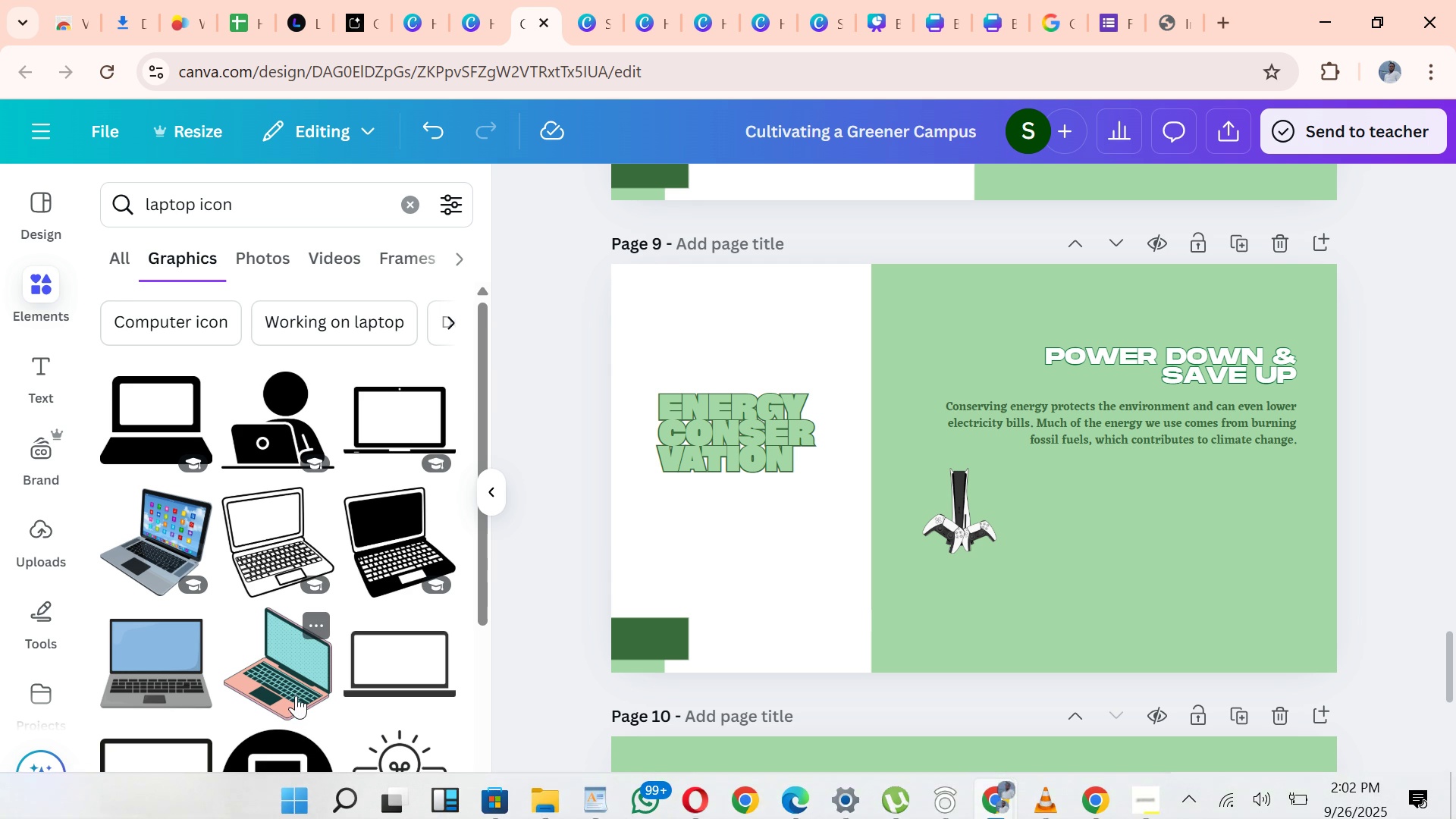 
wait(5.14)
 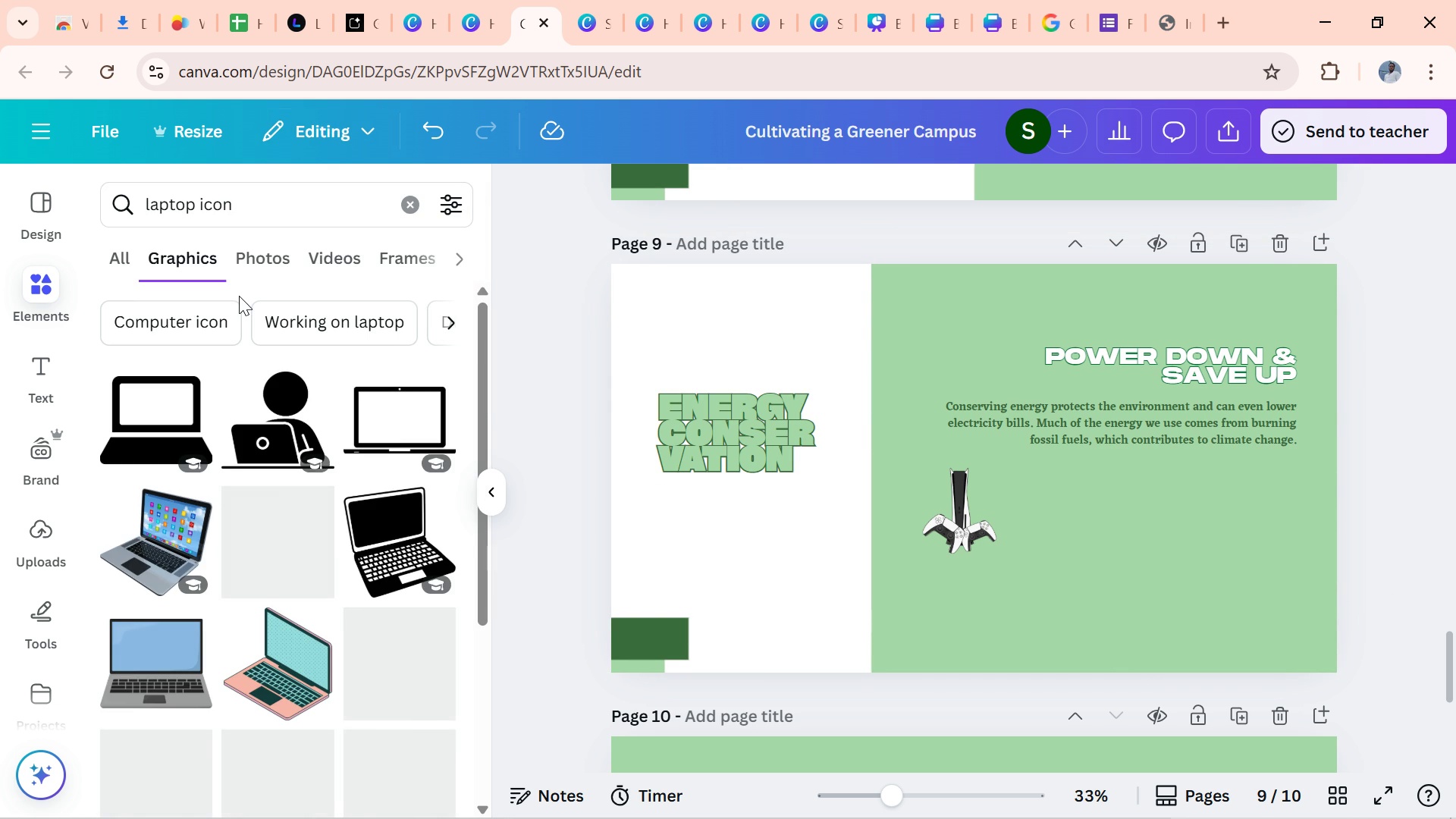 
left_click([296, 686])